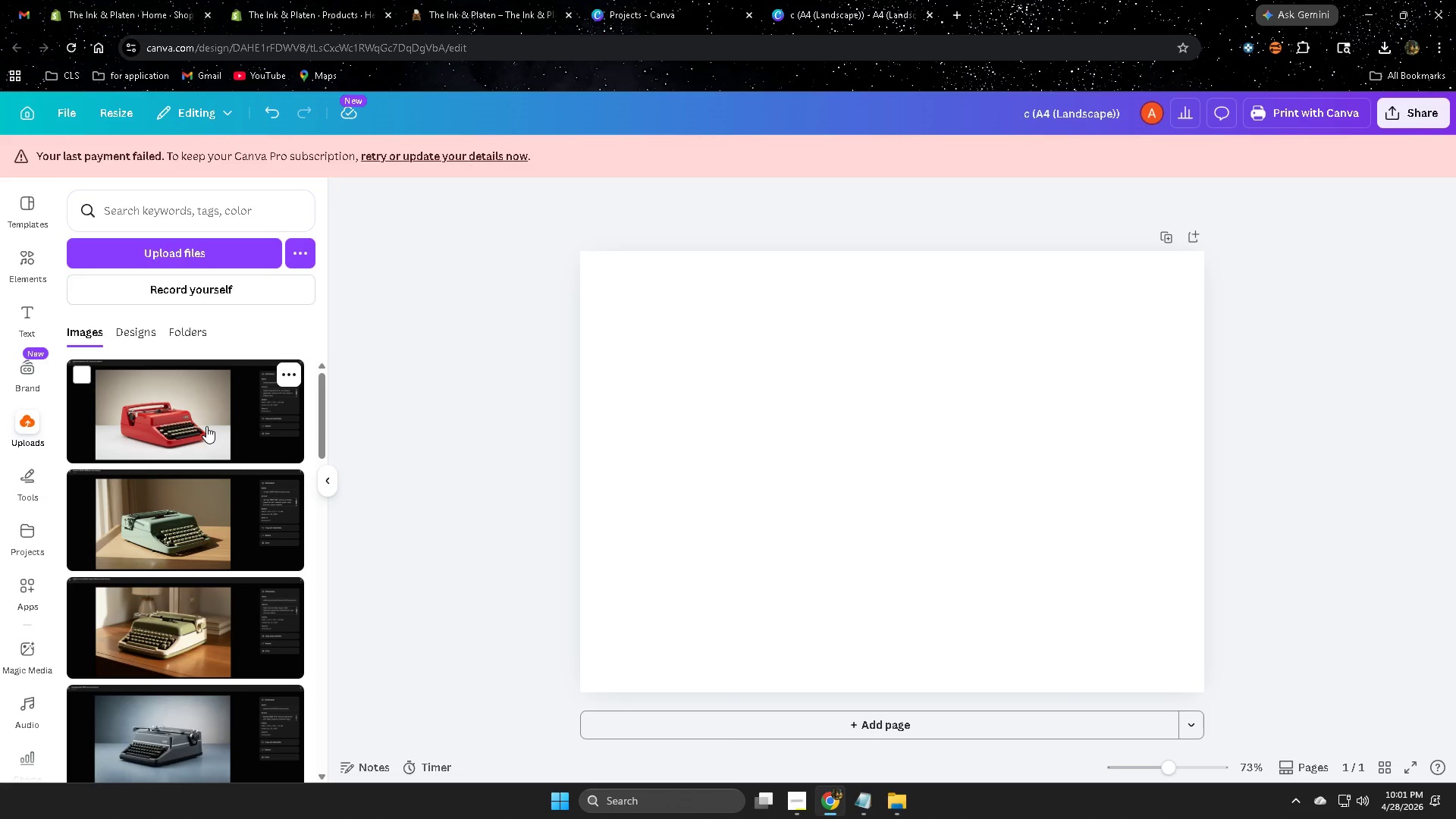 
left_click([206, 426])
 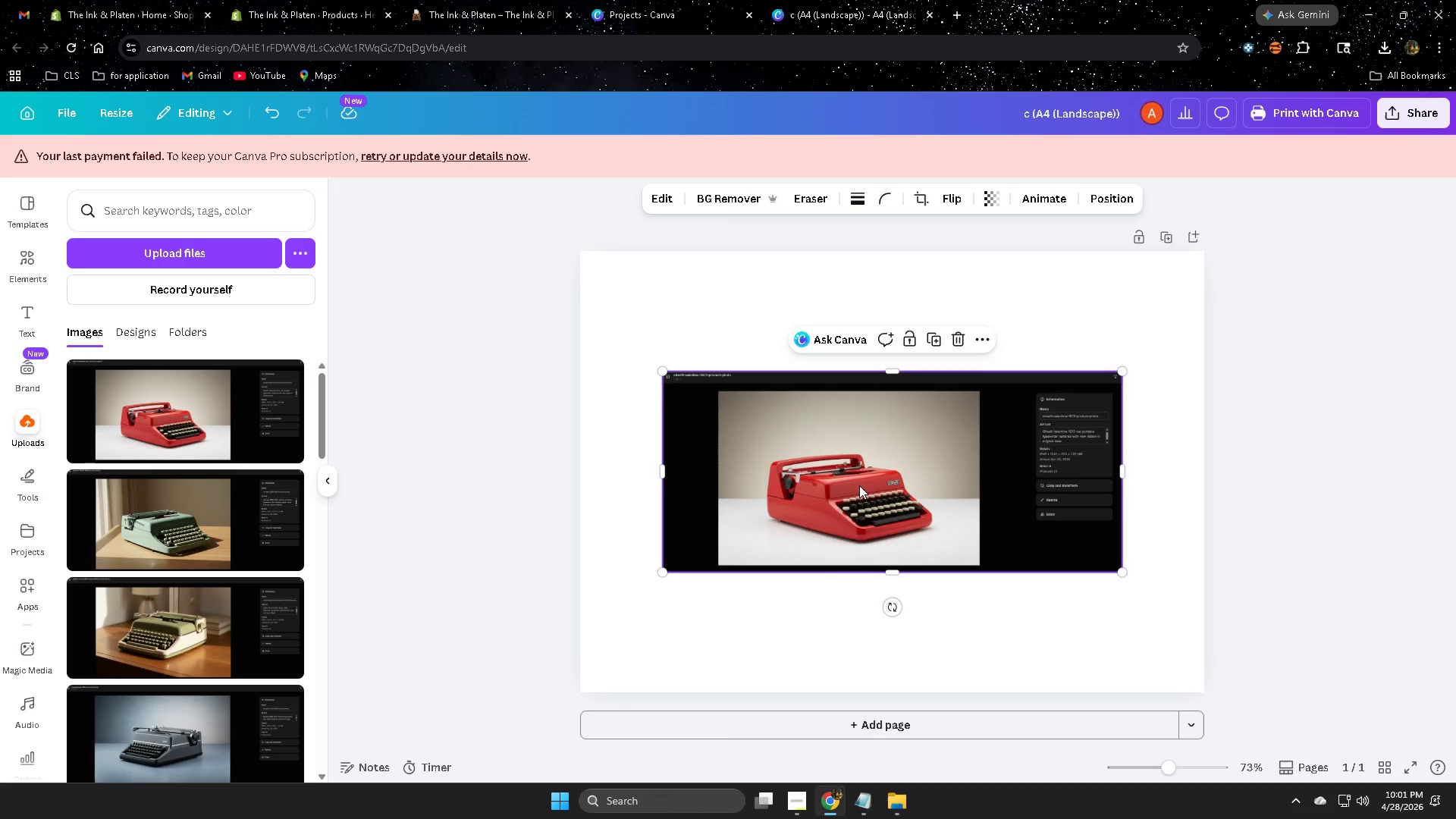 
left_click_drag(start_coordinate=[878, 488], to_coordinate=[810, 376])
 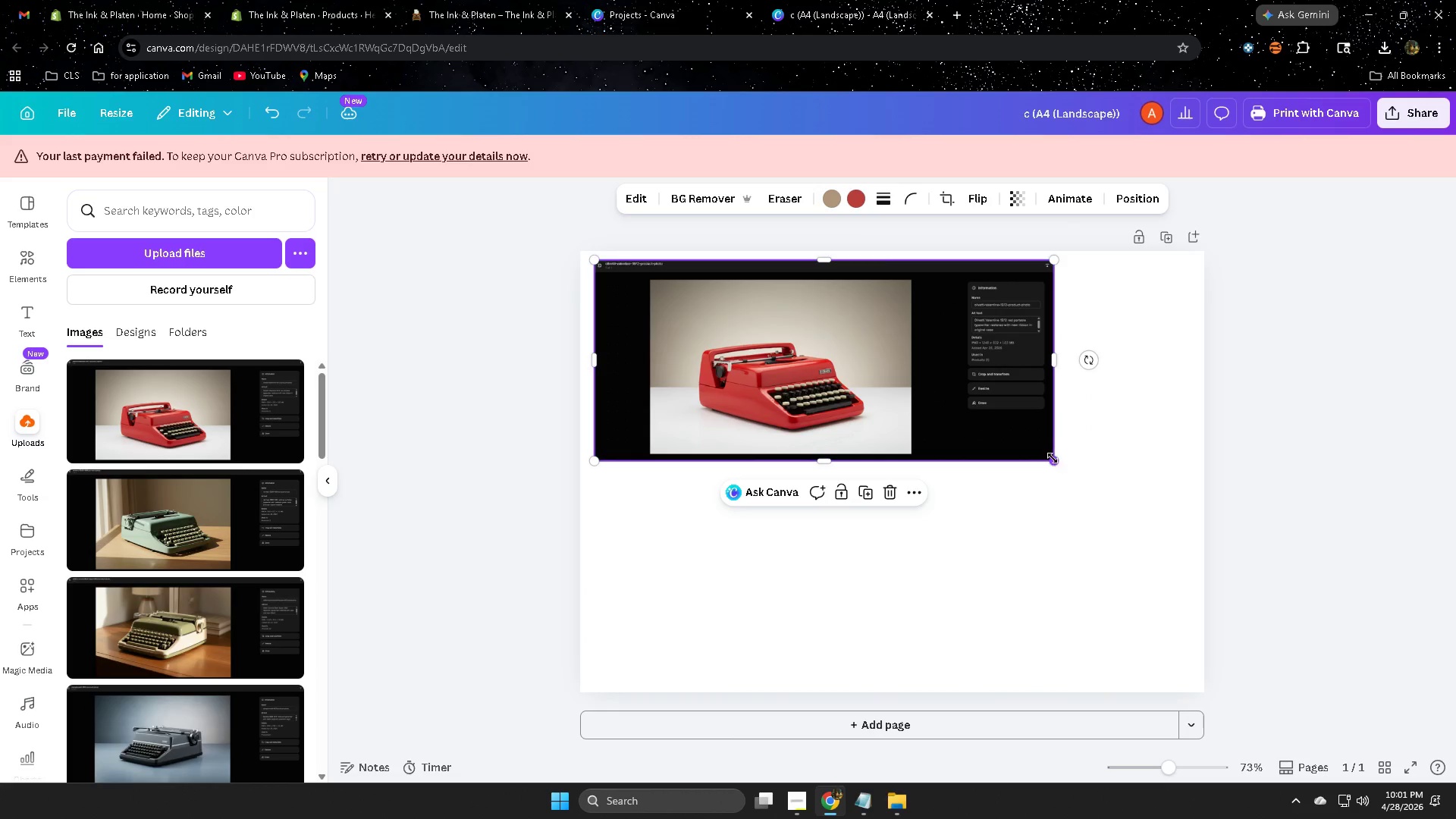 
left_click_drag(start_coordinate=[1053, 461], to_coordinate=[1167, 586])
 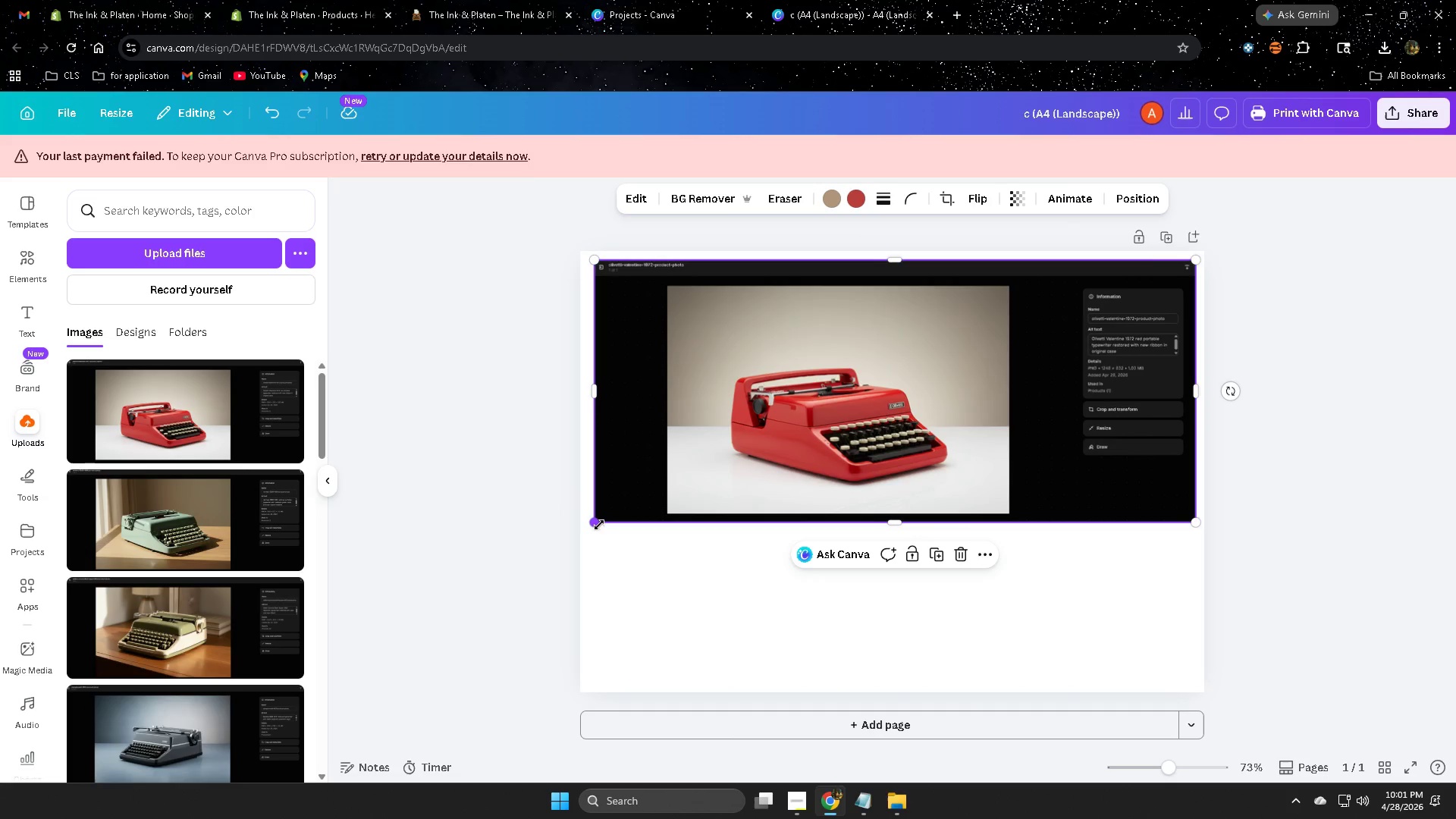 
left_click_drag(start_coordinate=[599, 525], to_coordinate=[560, 642])
 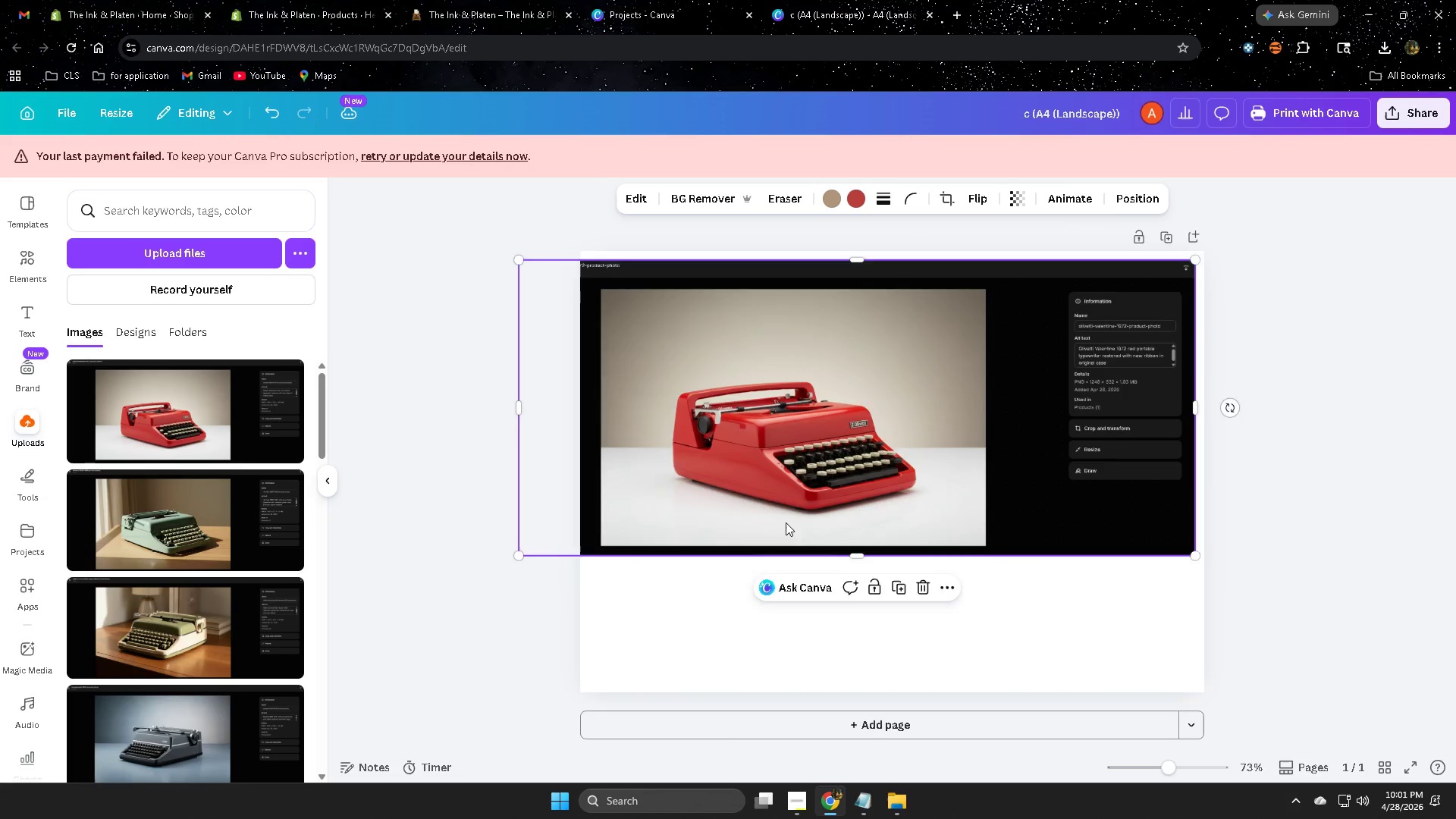 
left_click_drag(start_coordinate=[786, 522], to_coordinate=[790, 560])
 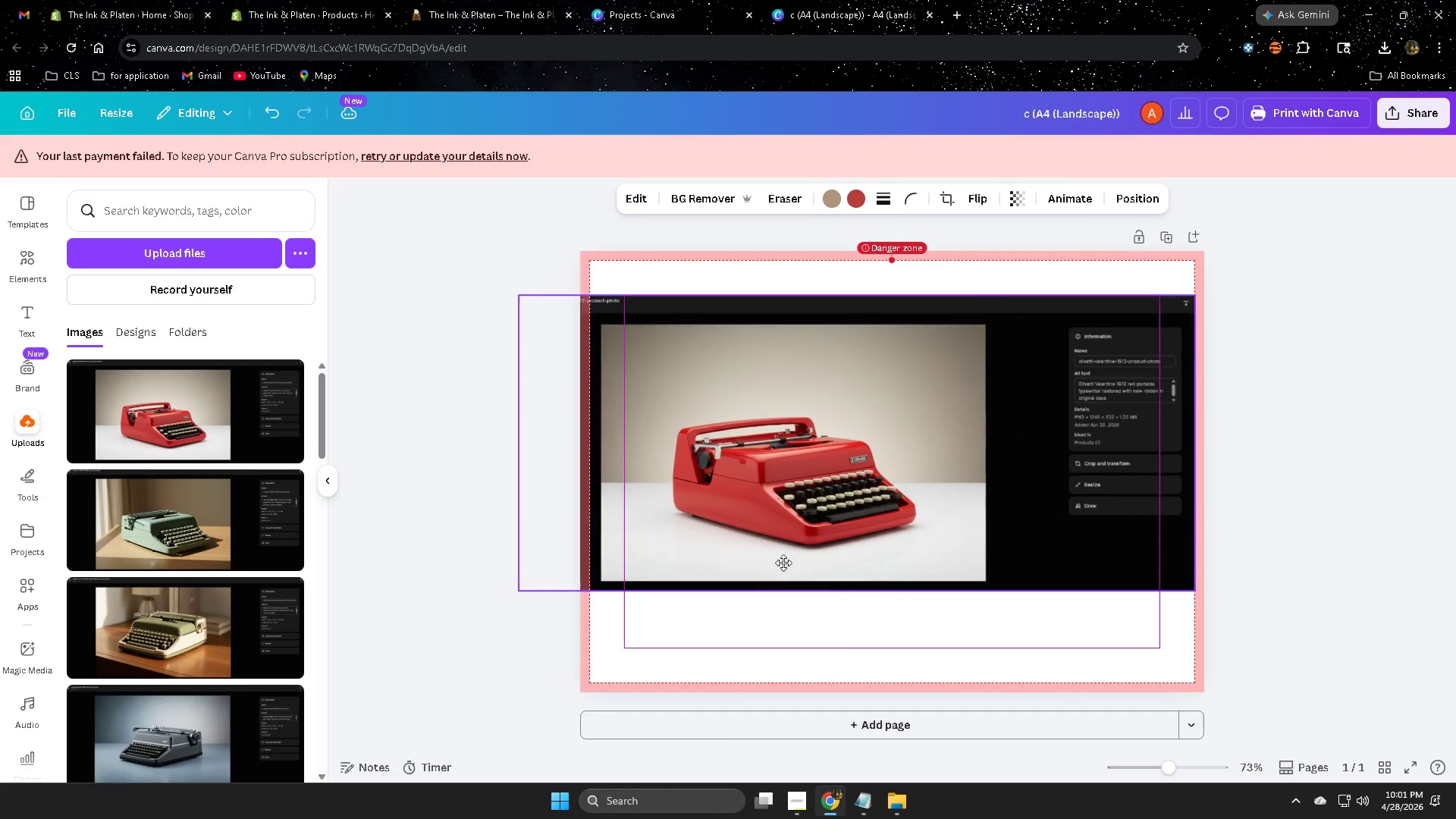 
left_click_drag(start_coordinate=[790, 560], to_coordinate=[780, 563])
 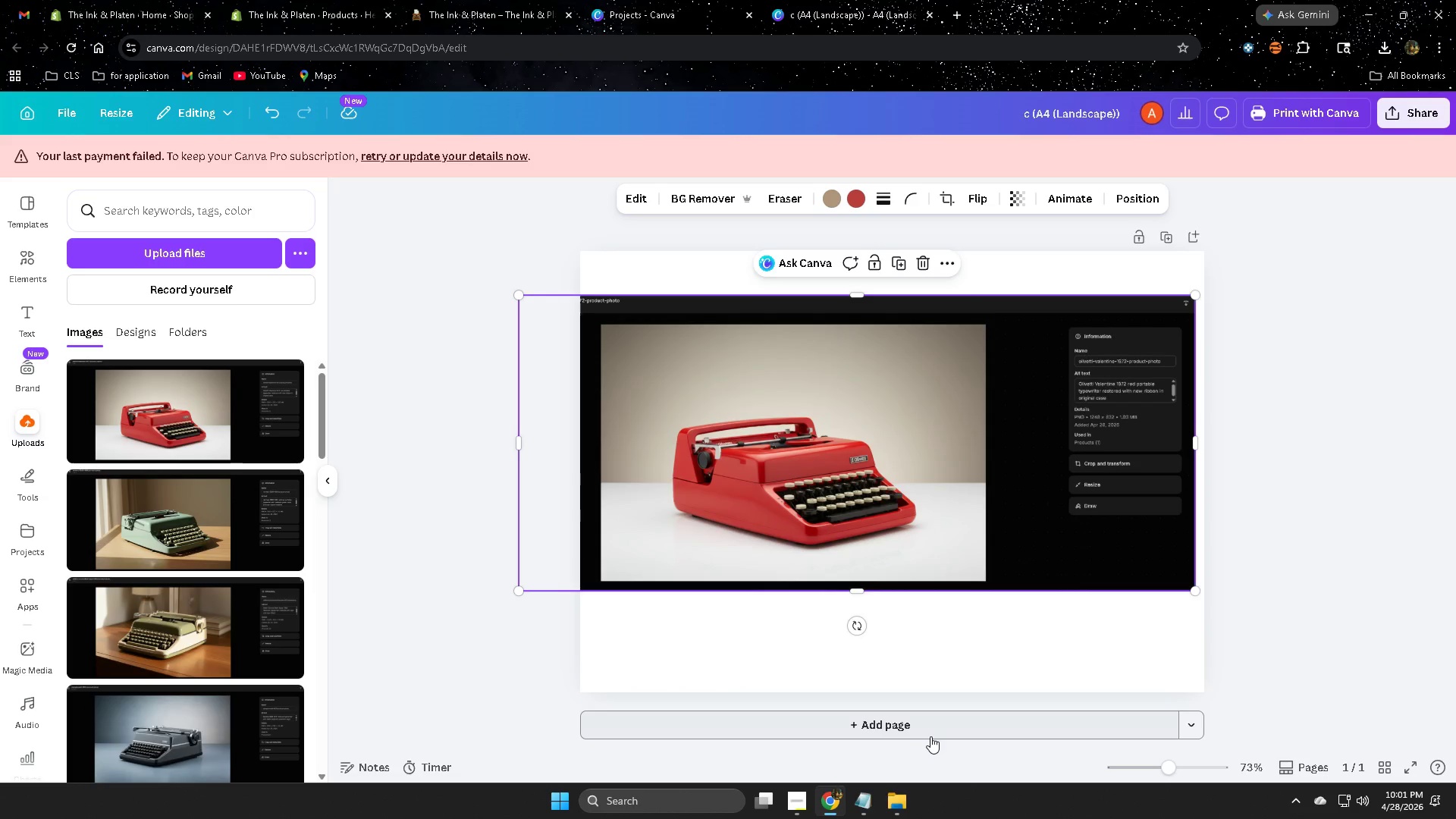 
wait(14.86)
 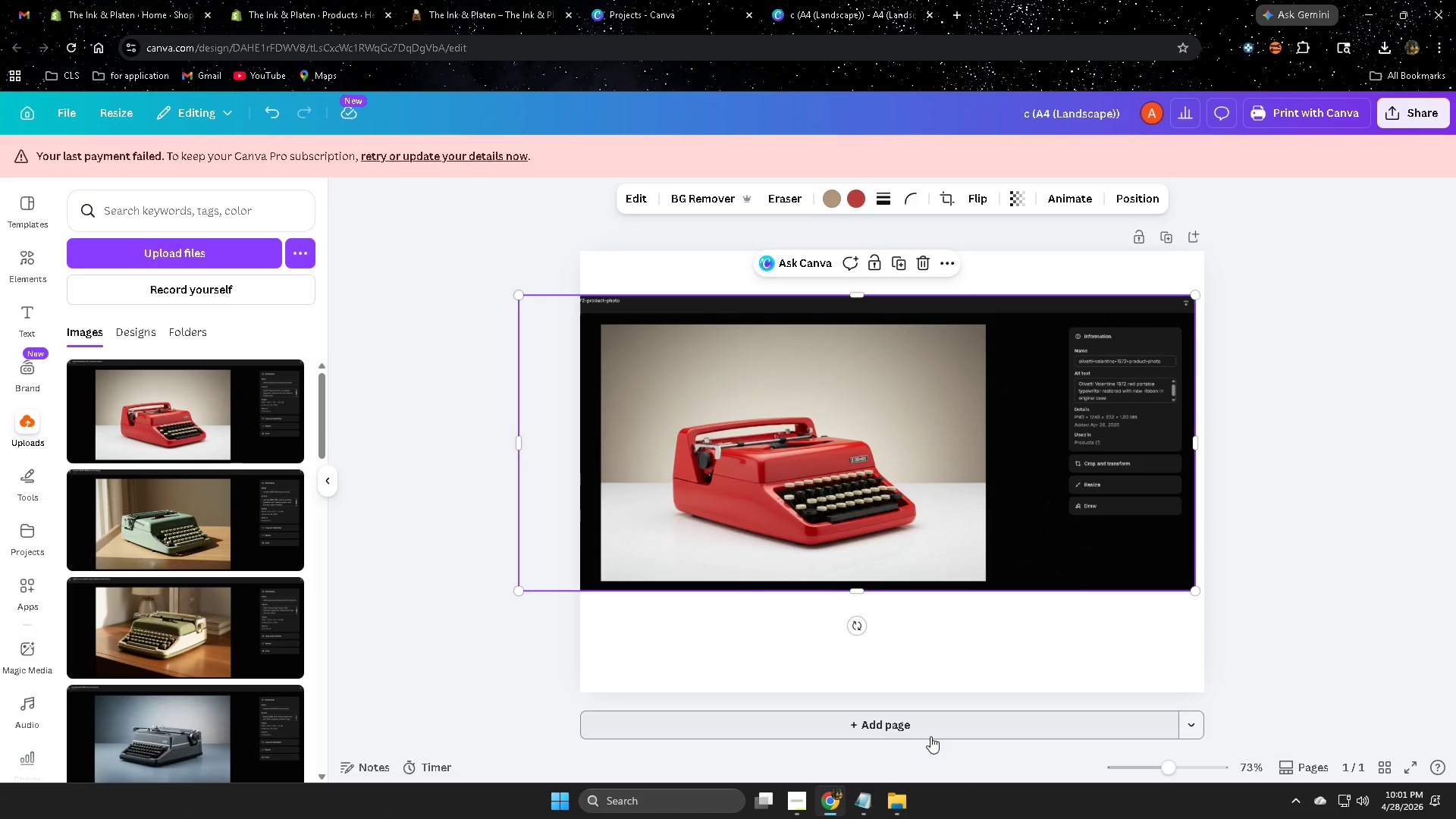 
left_click([780, 725])